 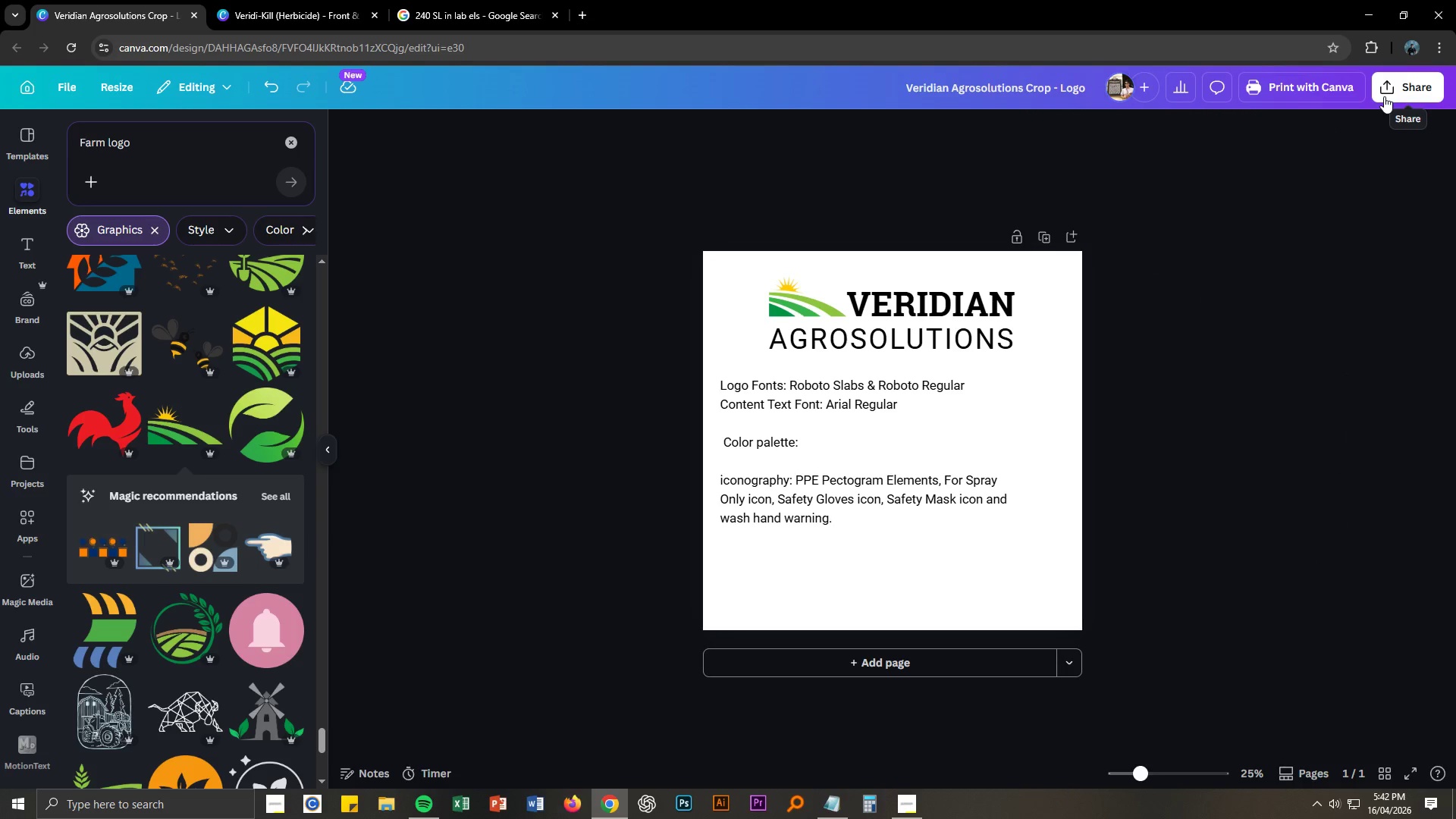 
left_click([1384, 96])
 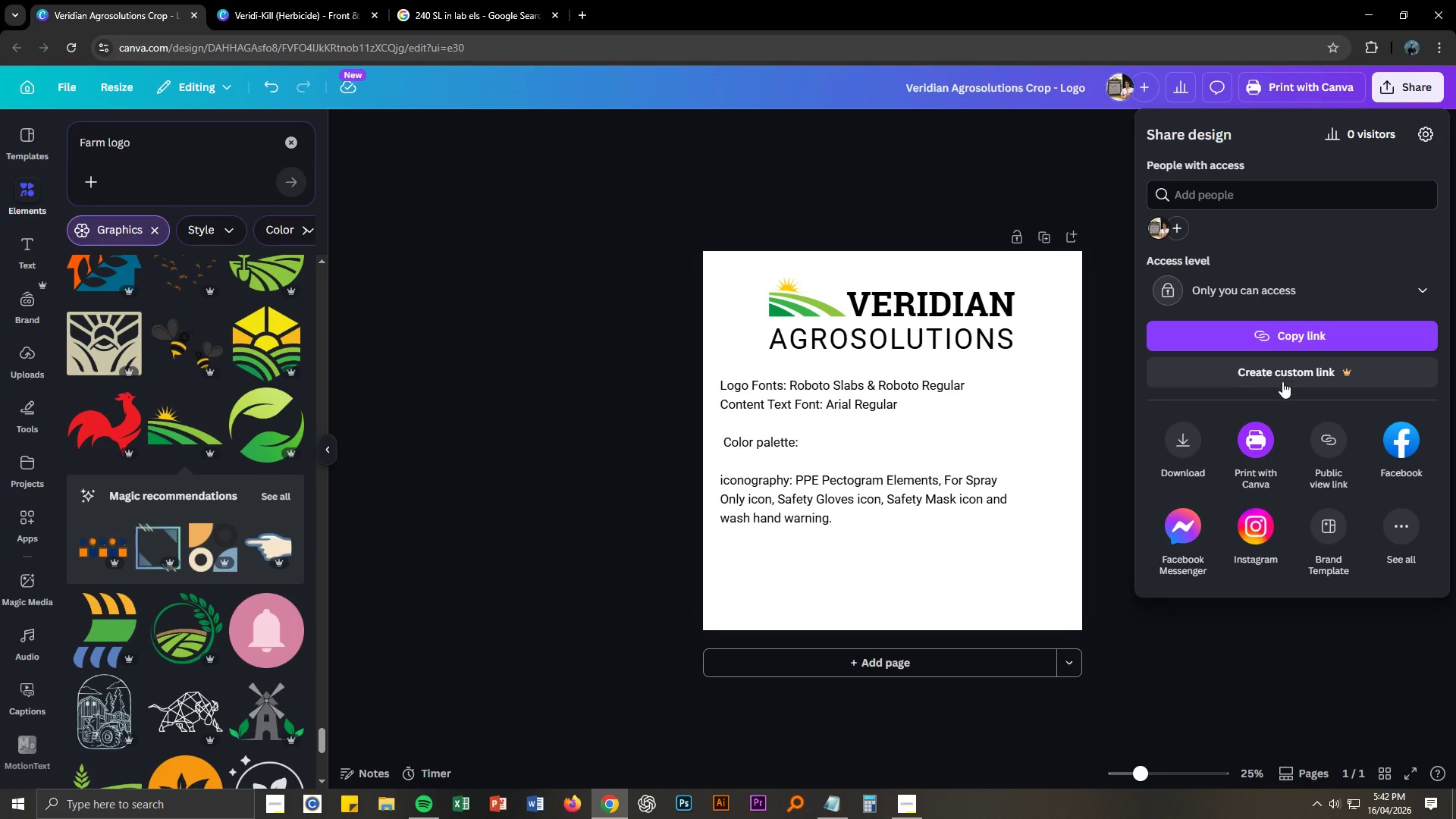 
left_click([1203, 446])
 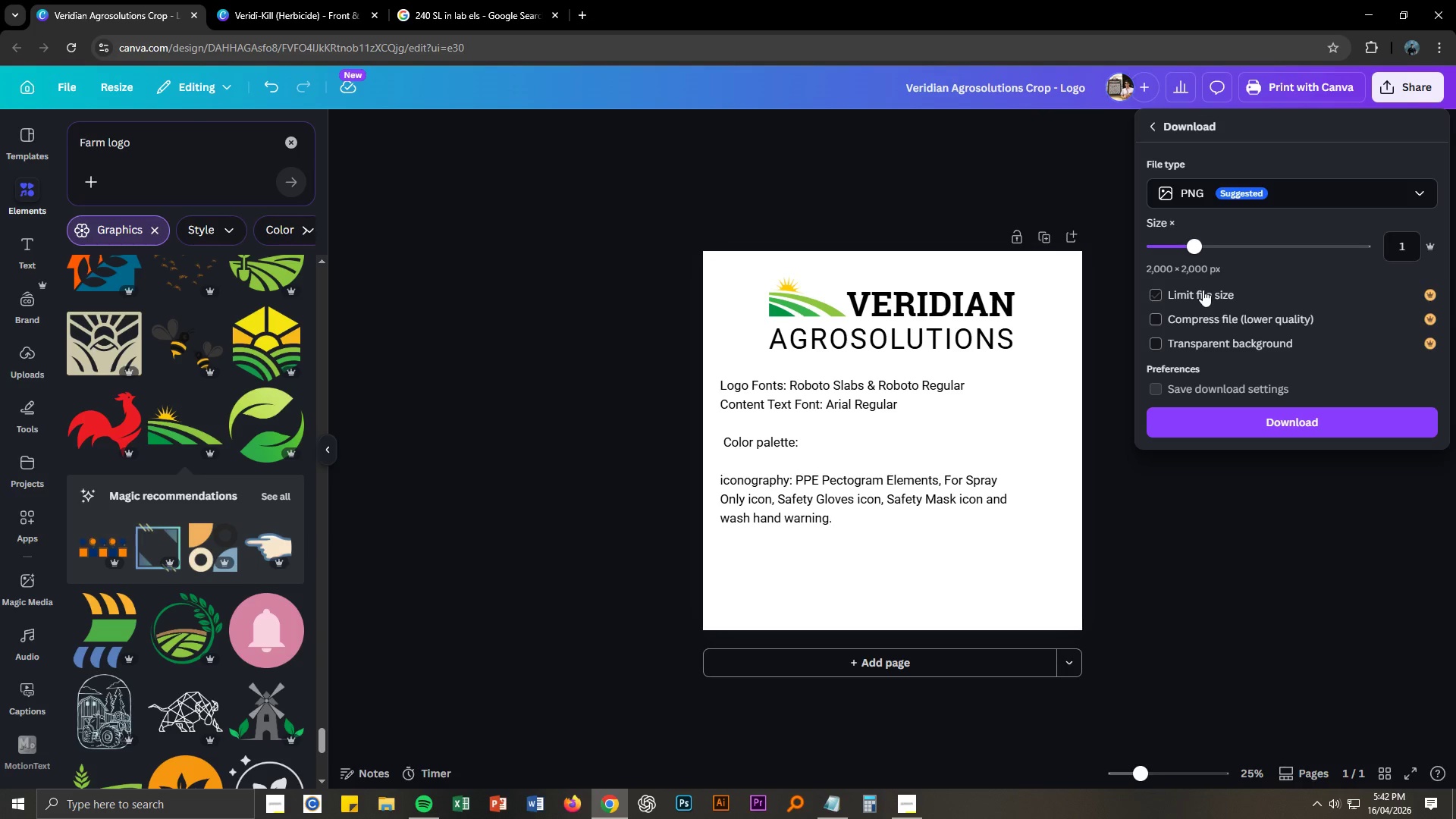 
left_click([1203, 290])
 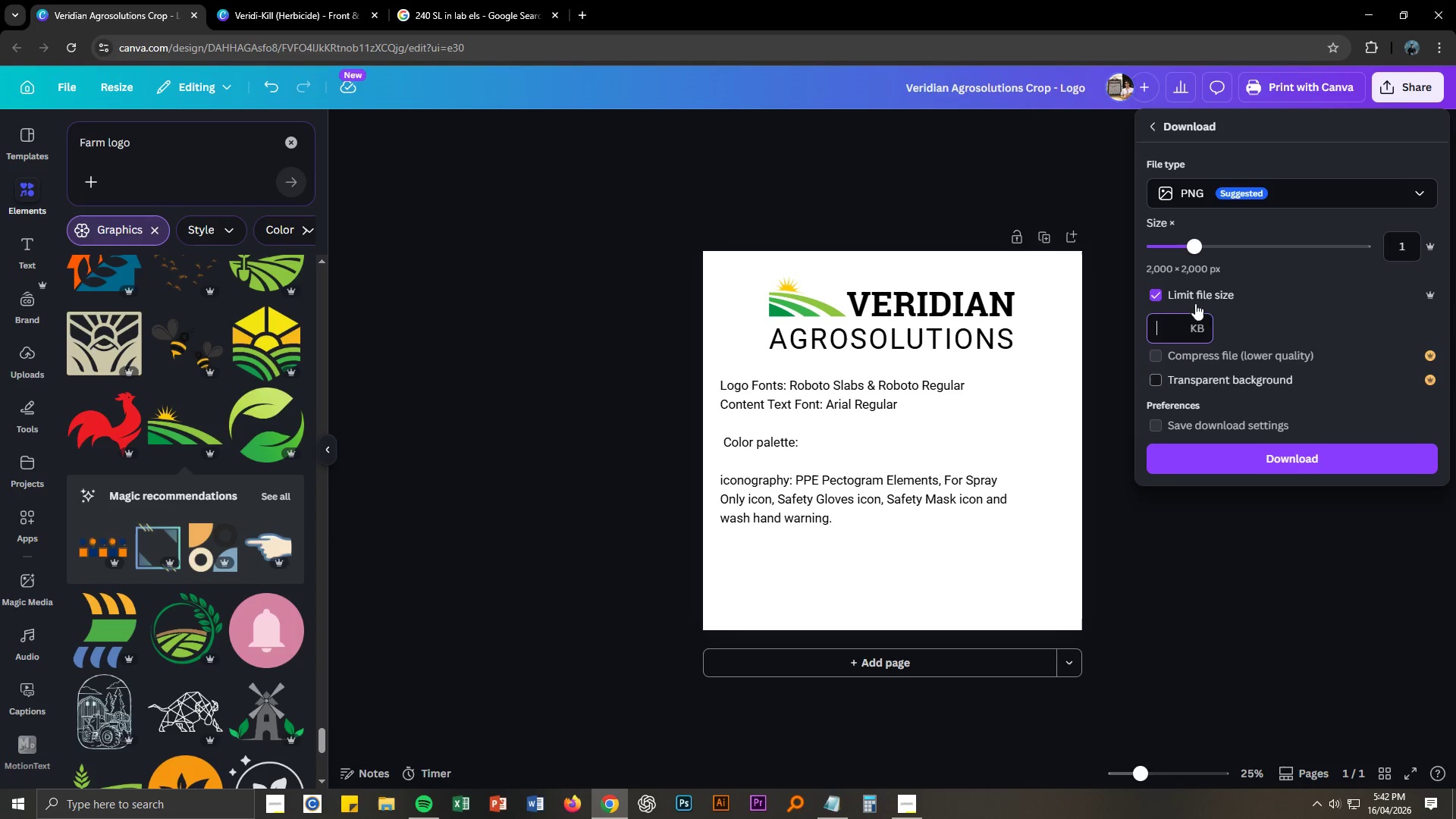 
left_click([1159, 294])
 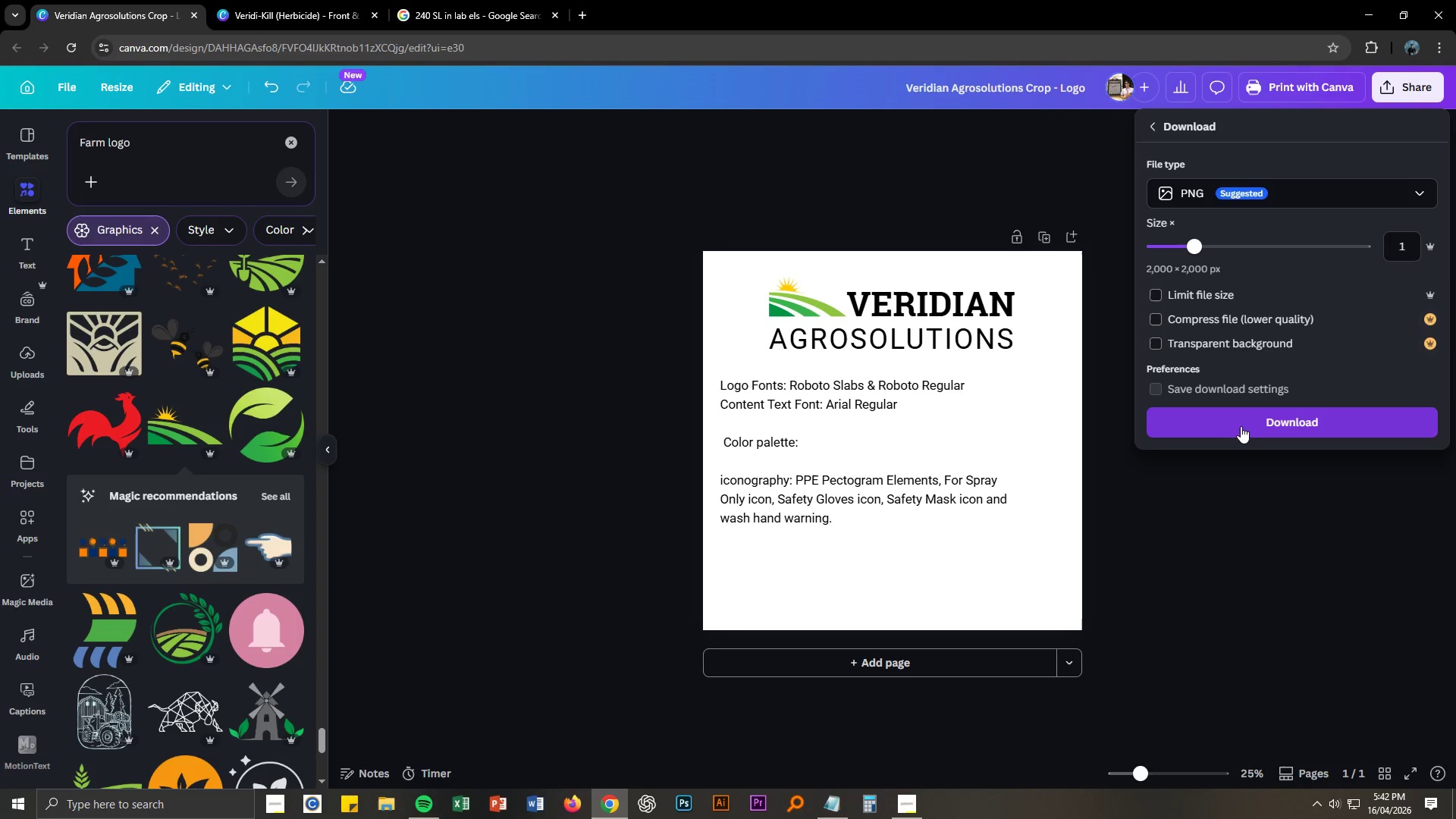 
left_click([1241, 426])
 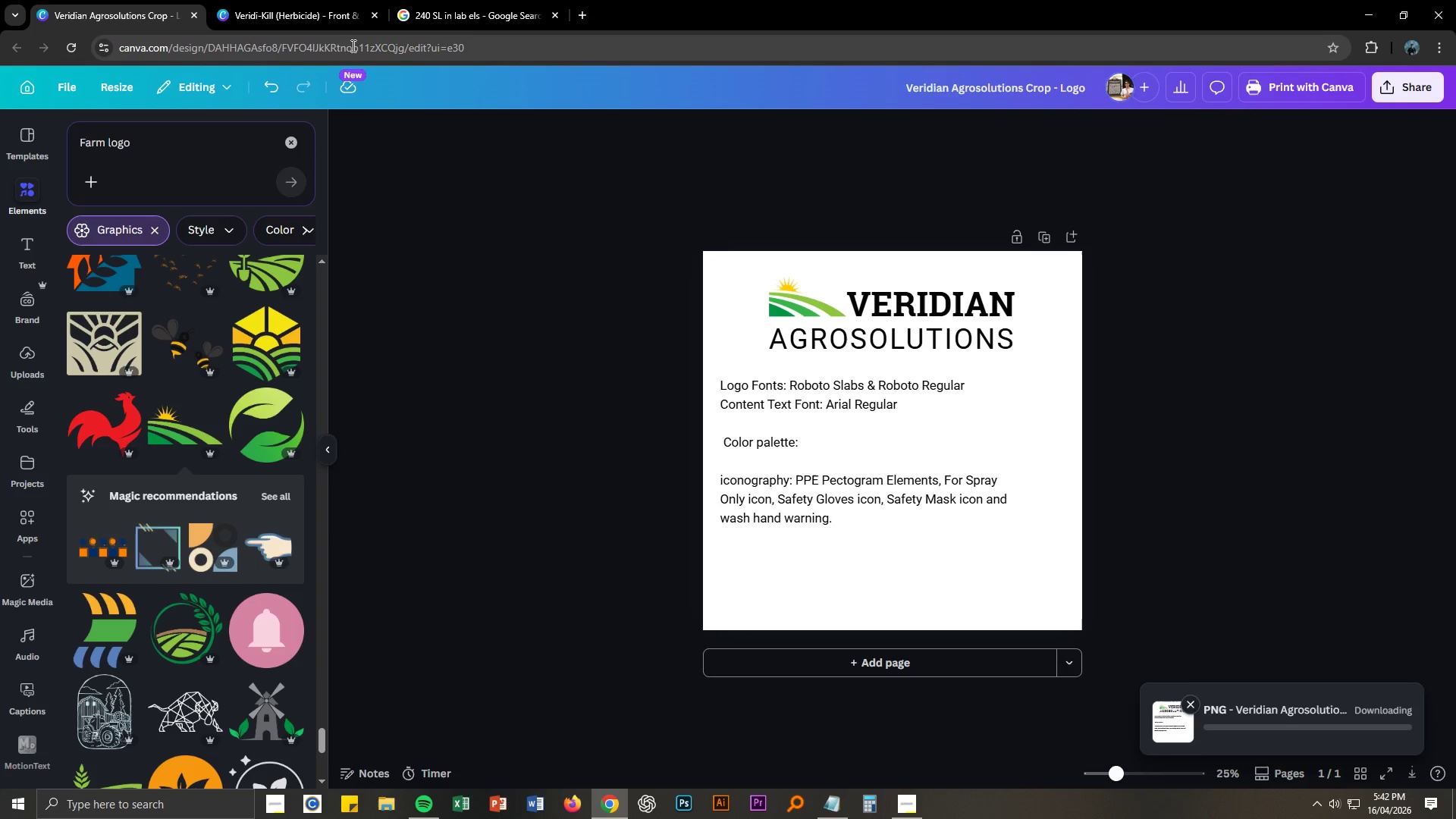 
left_click([340, 18])
 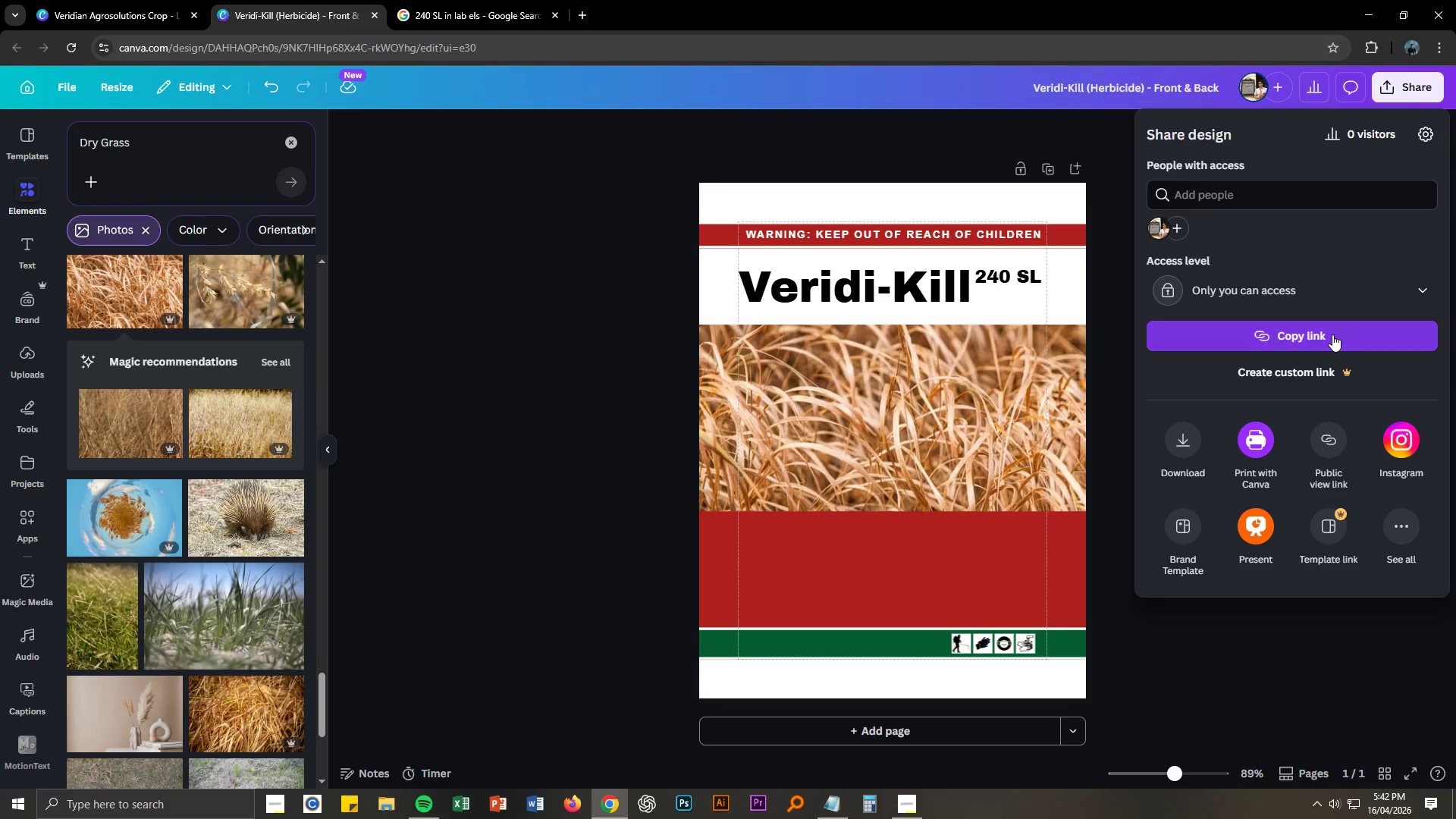 
left_click_drag(start_coordinate=[1332, 334], to_coordinate=[1376, 300])
 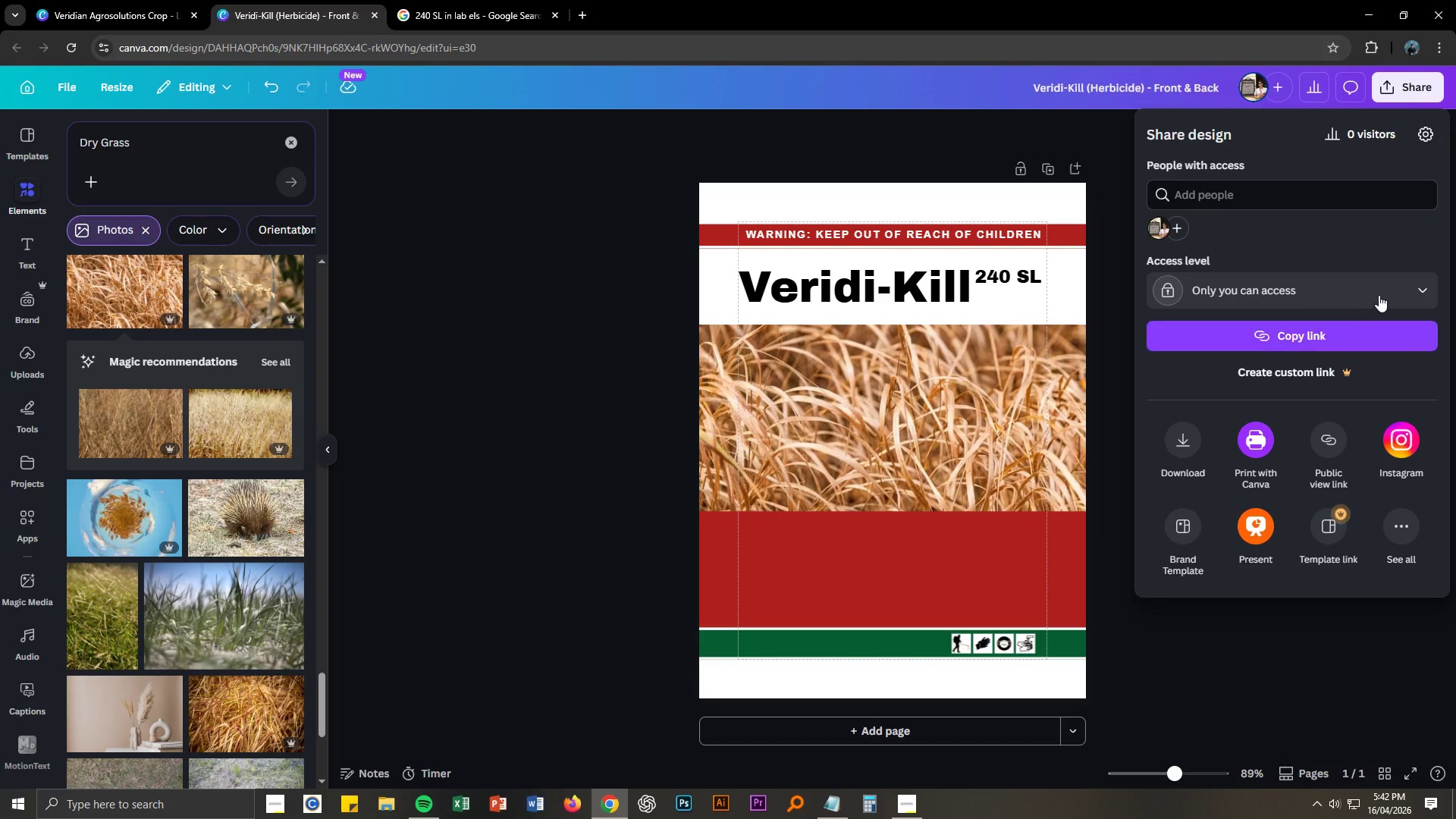 
left_click([1379, 295])
 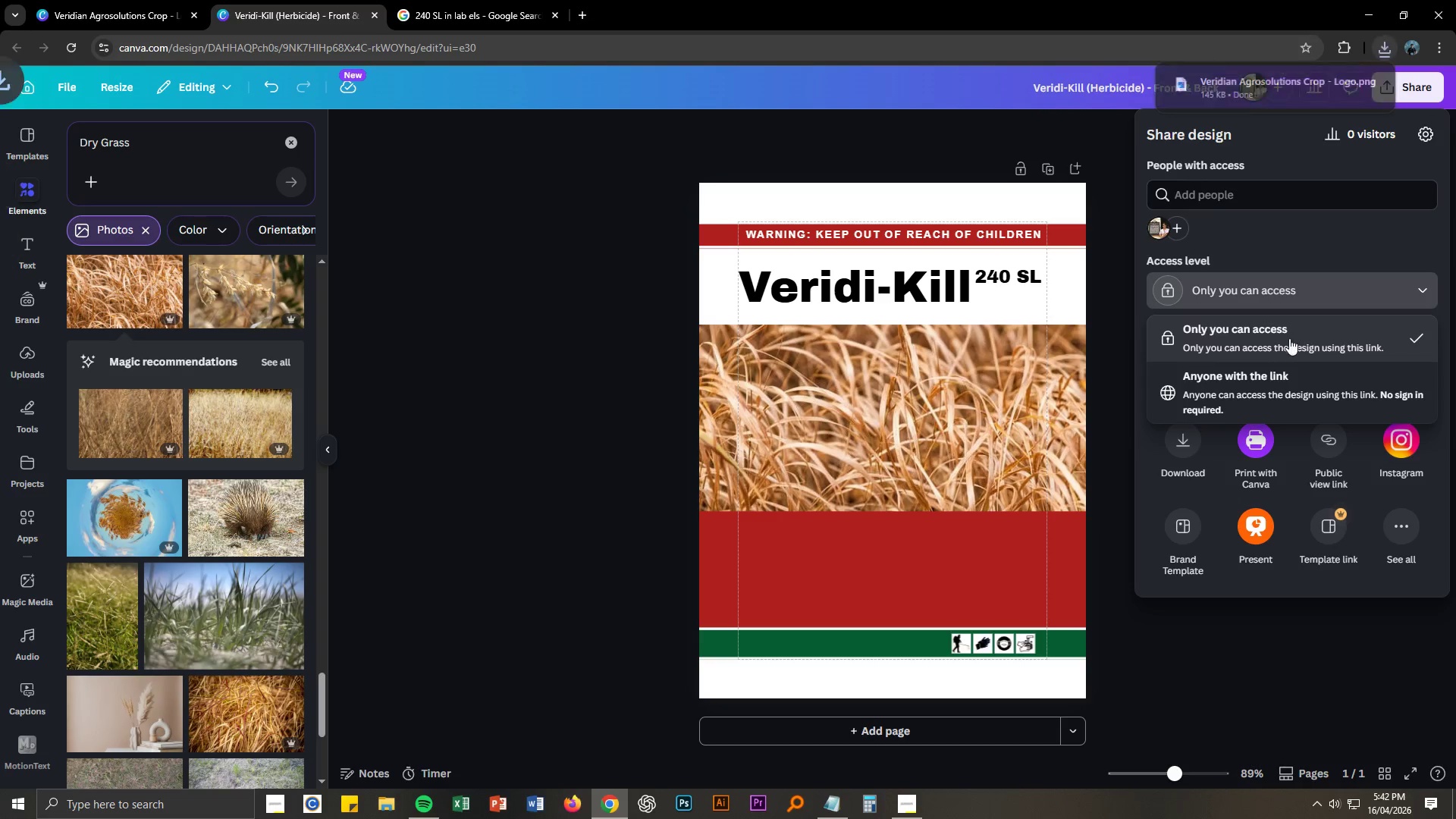 
left_click([1272, 381])
 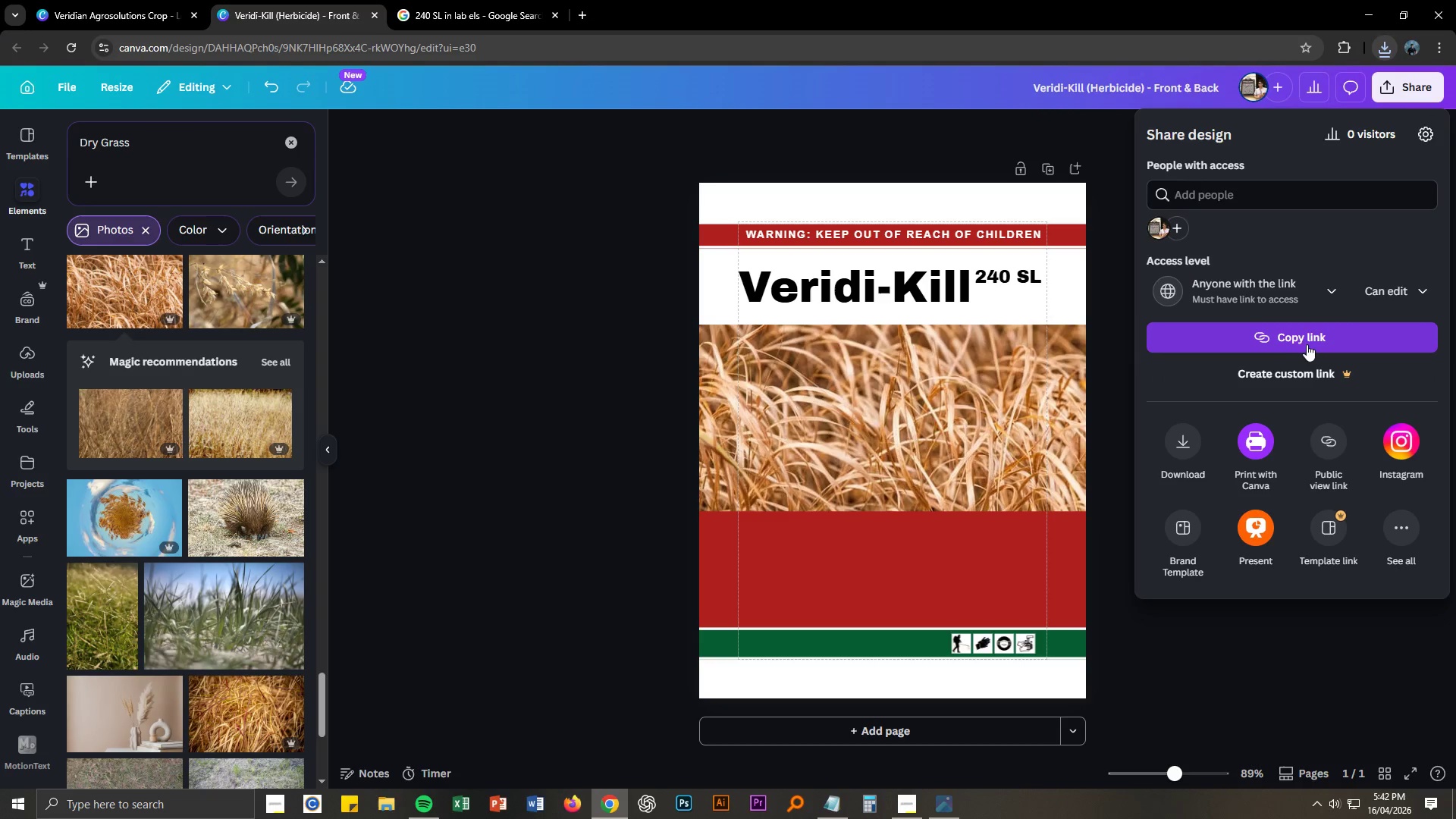 
left_click([1308, 340])
 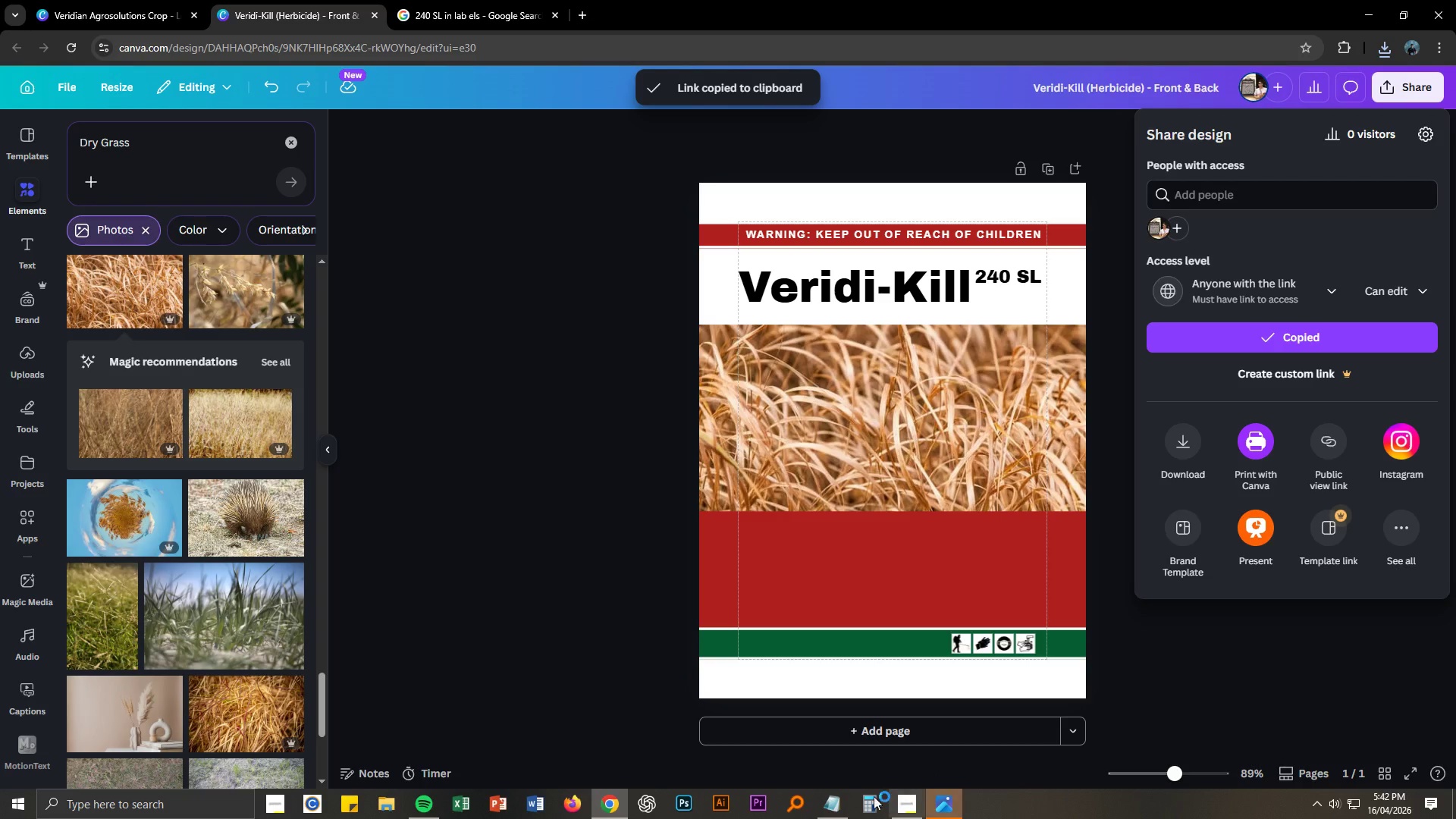 
left_click([839, 802])
 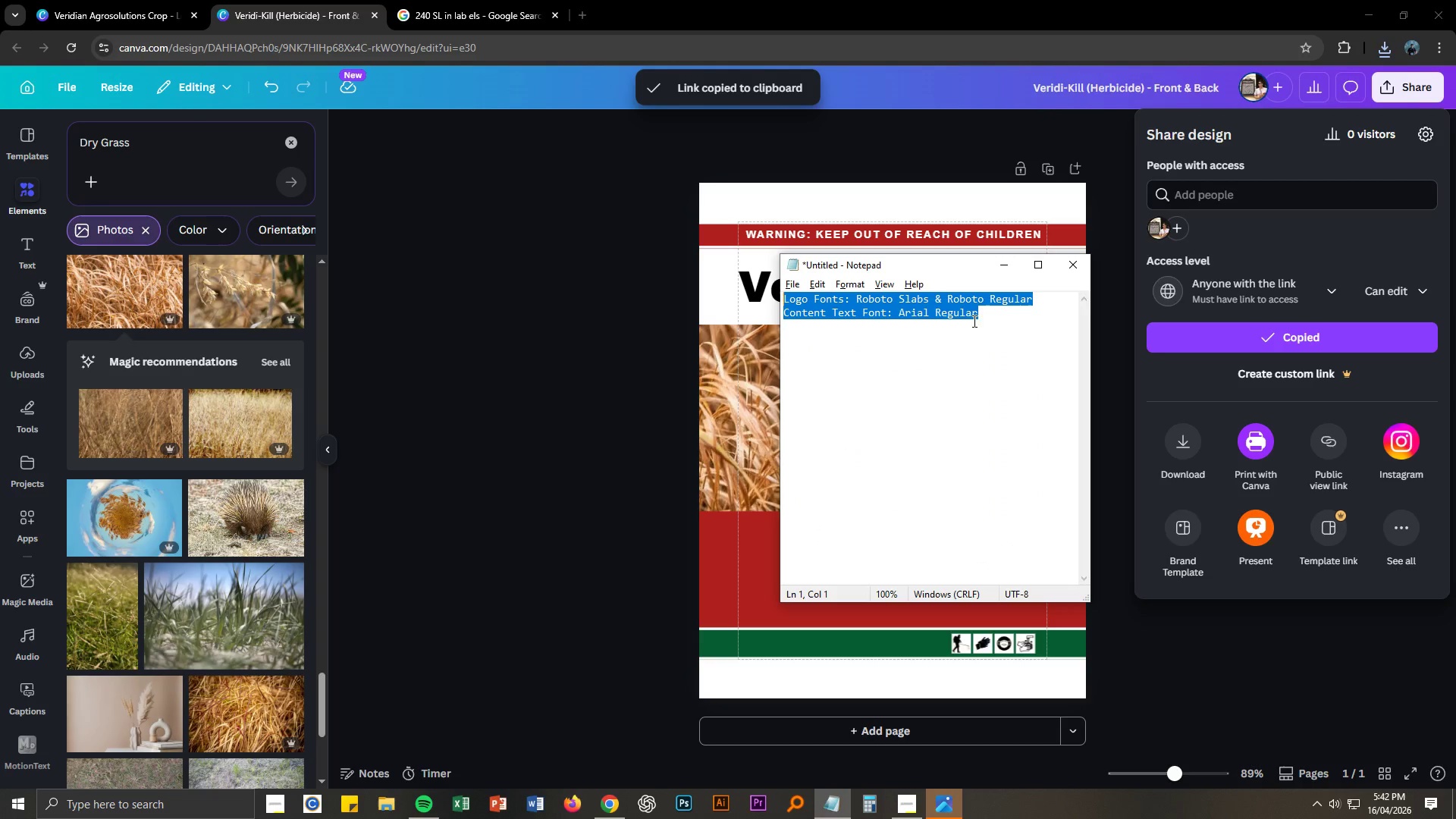 
left_click([994, 312])
 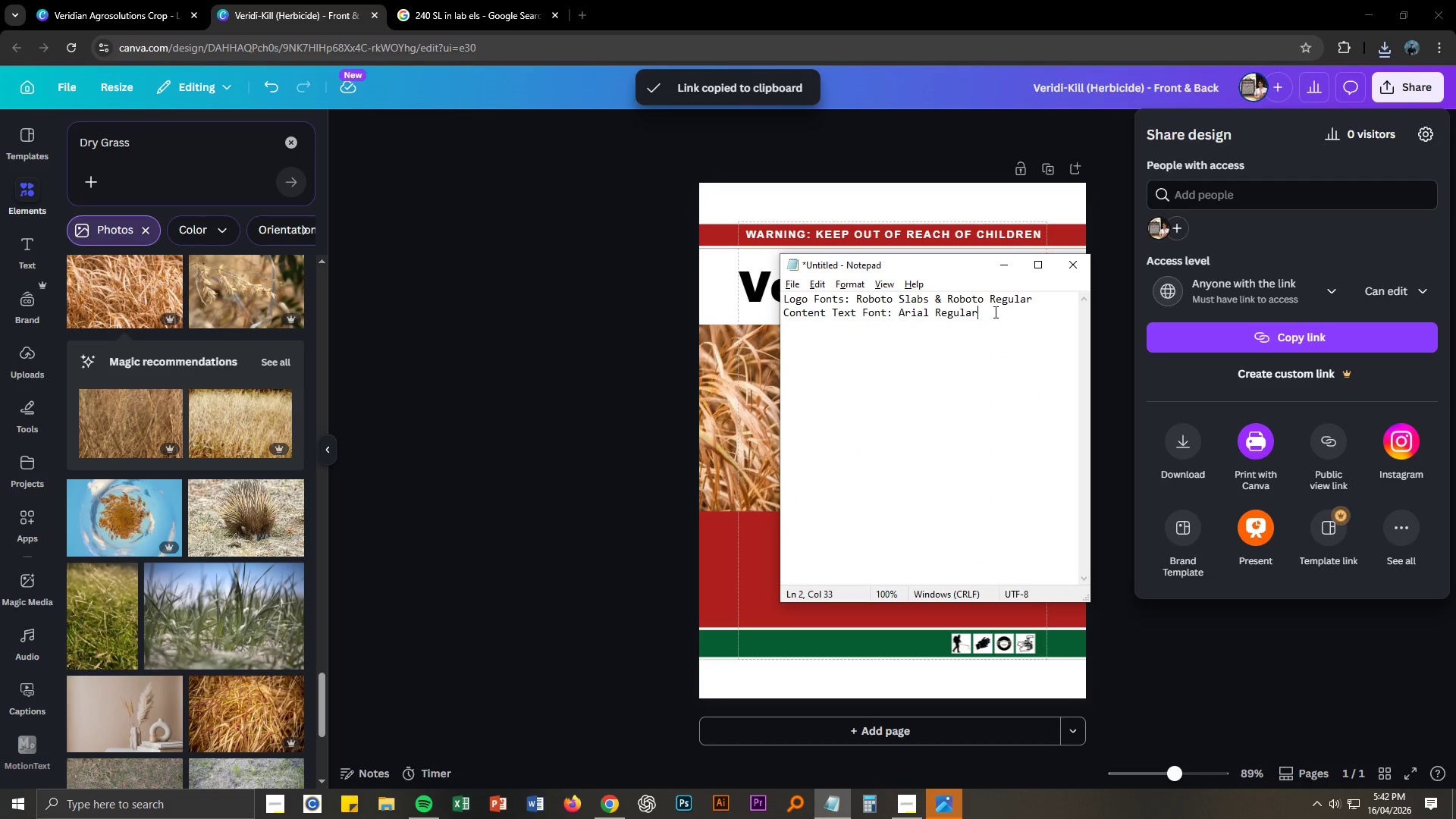 
key(Enter)
 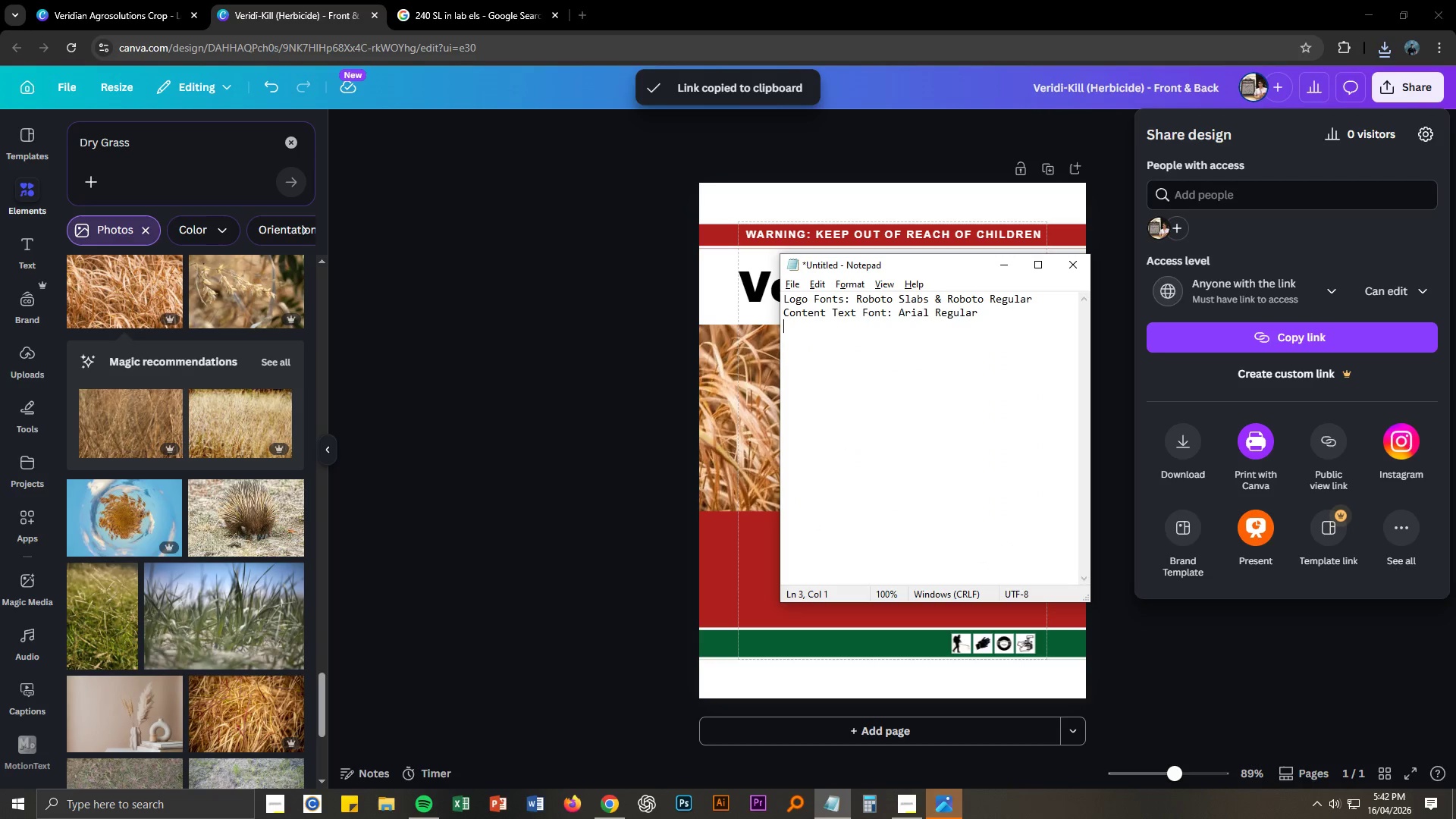 
key(Enter)
 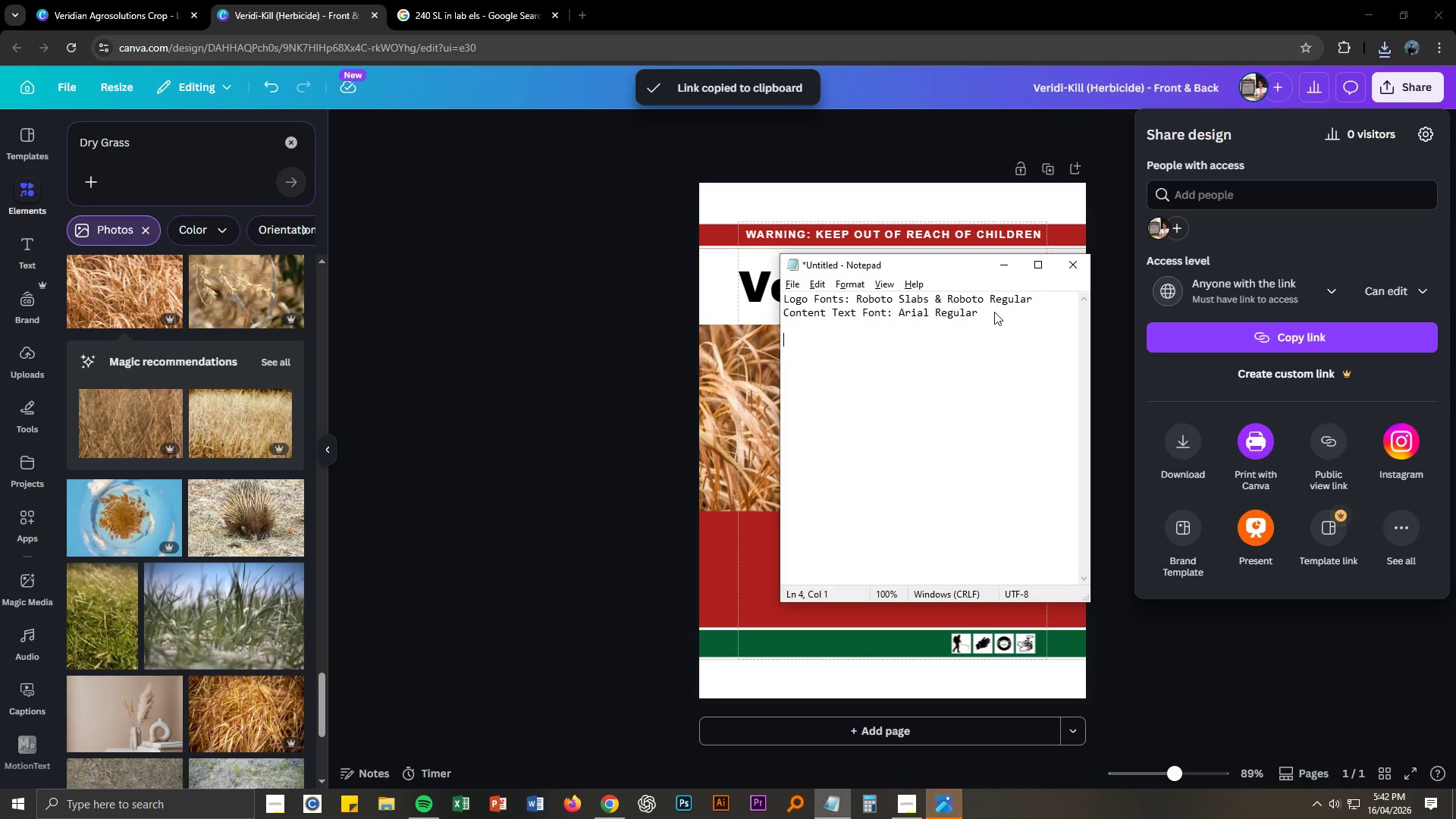 
key(Control+ControlLeft)
 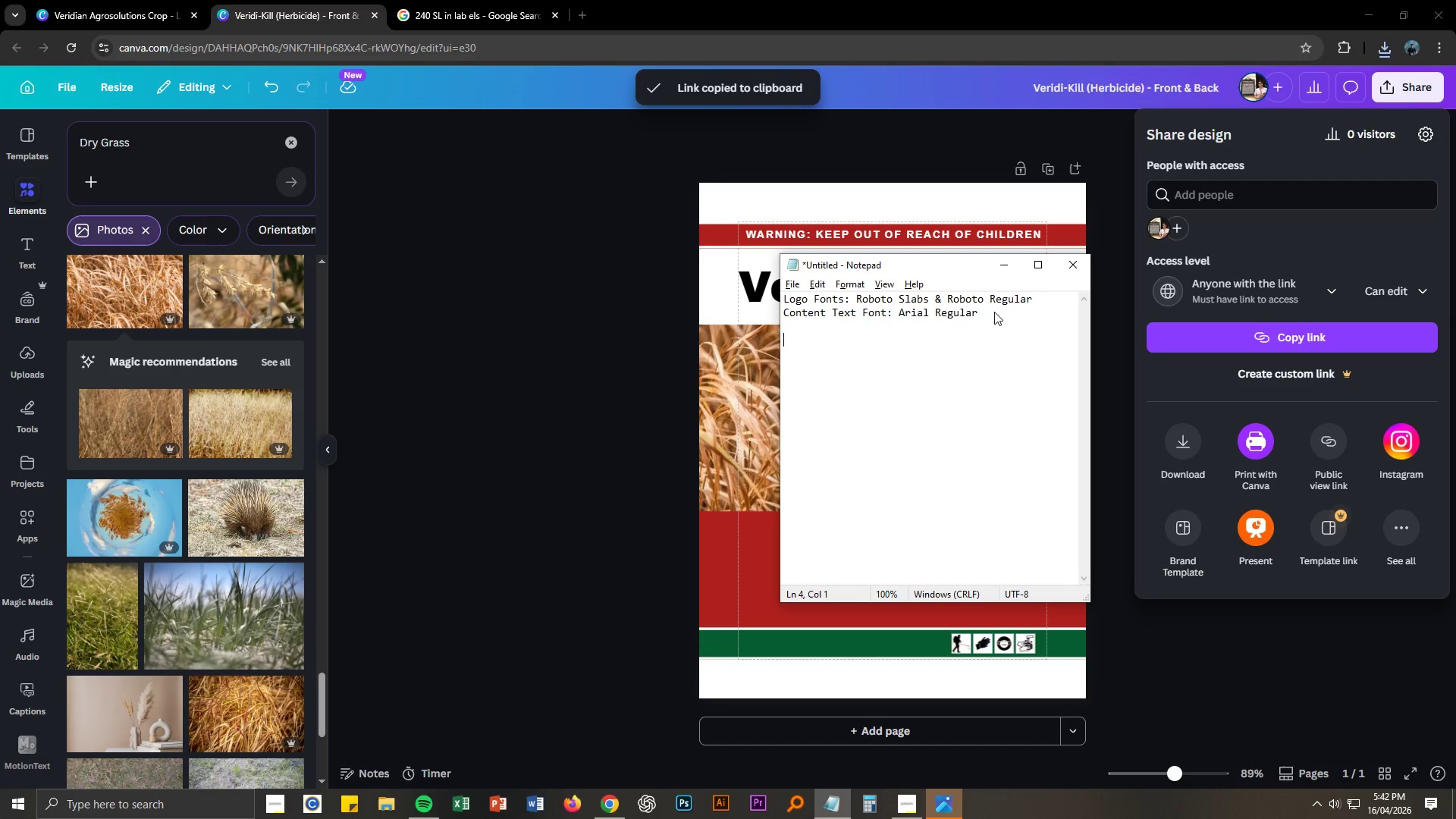 
key(Control+V)
 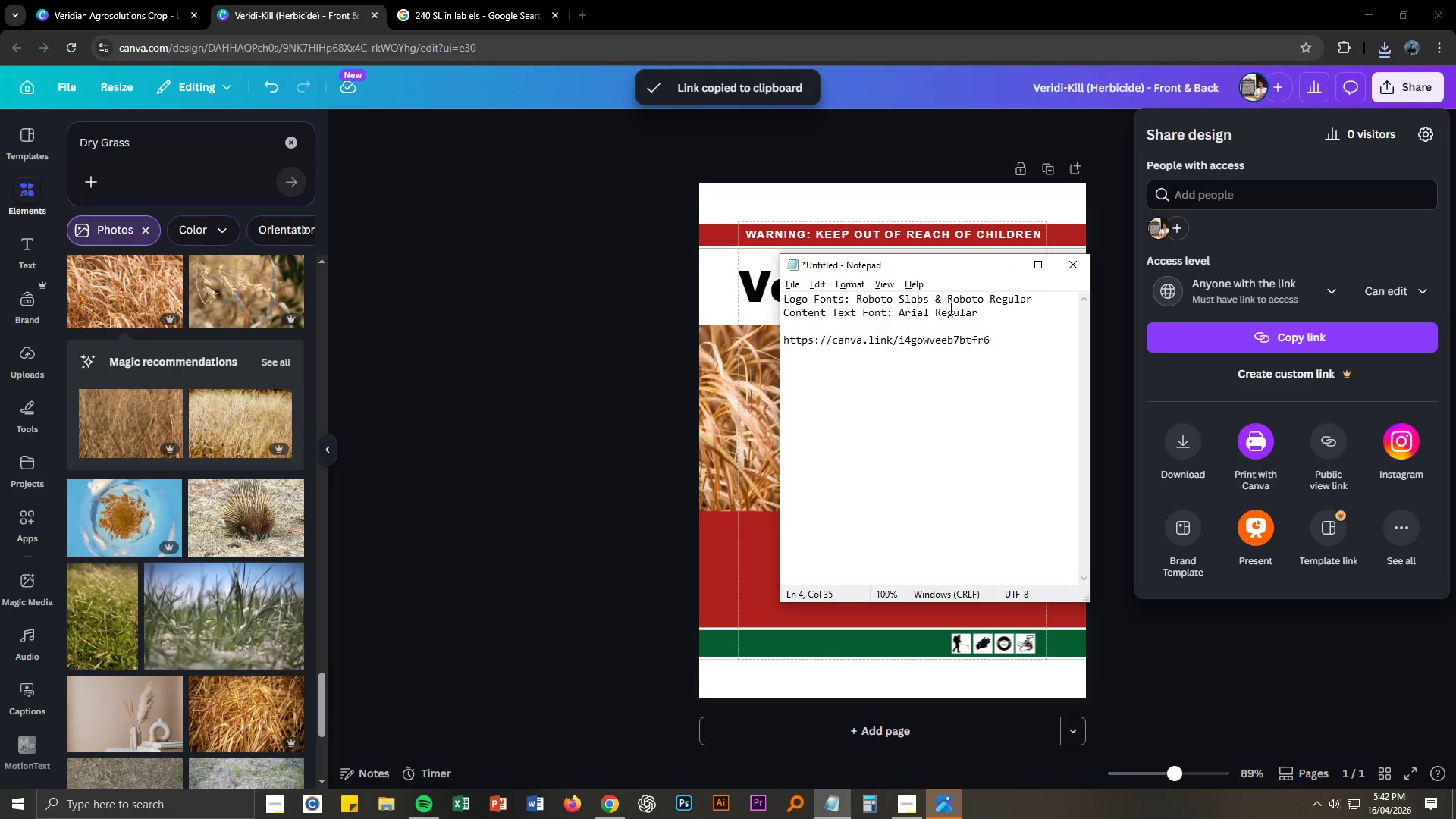 
left_click([949, 326])
 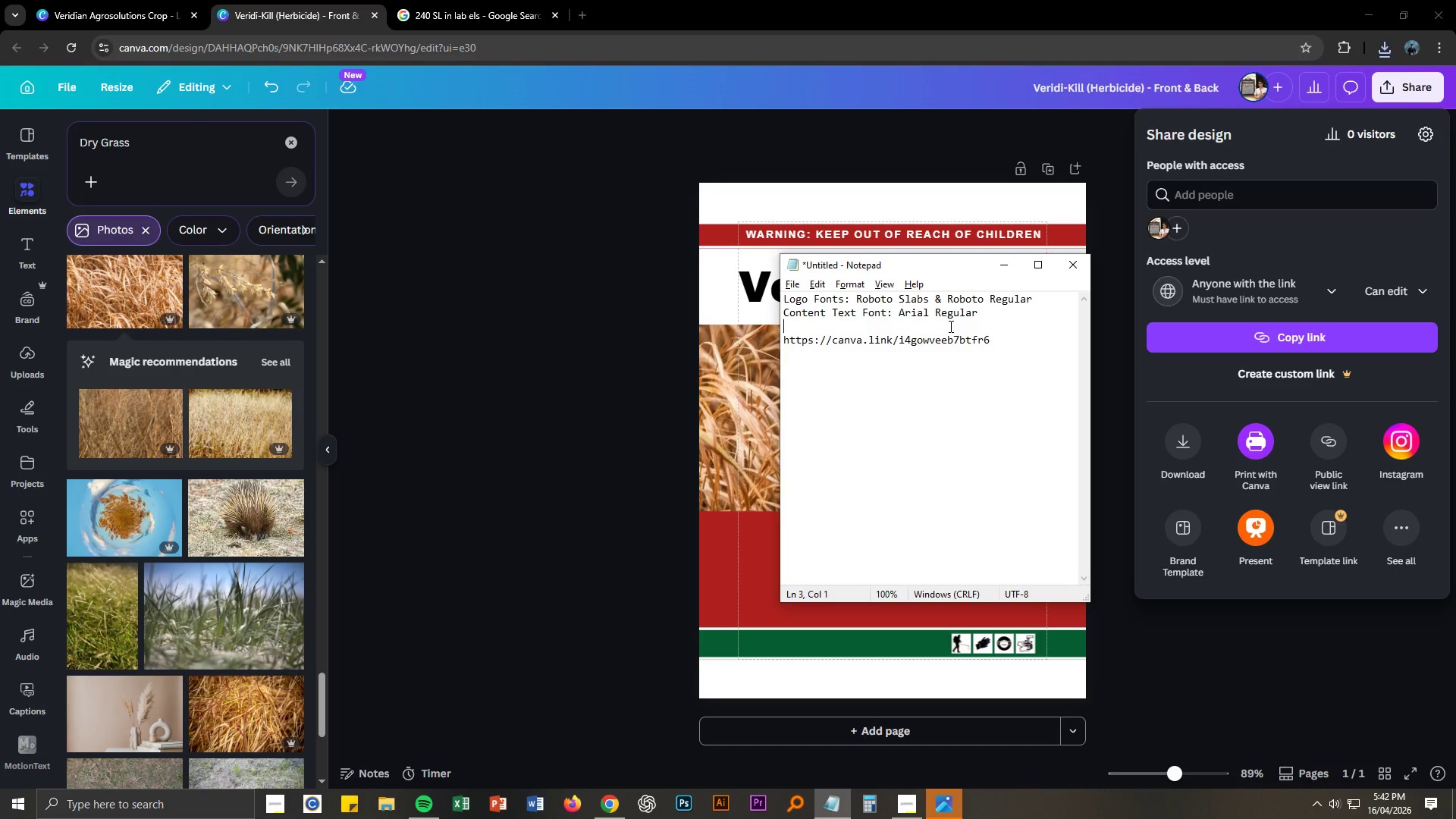 
key(ArrowDown)
 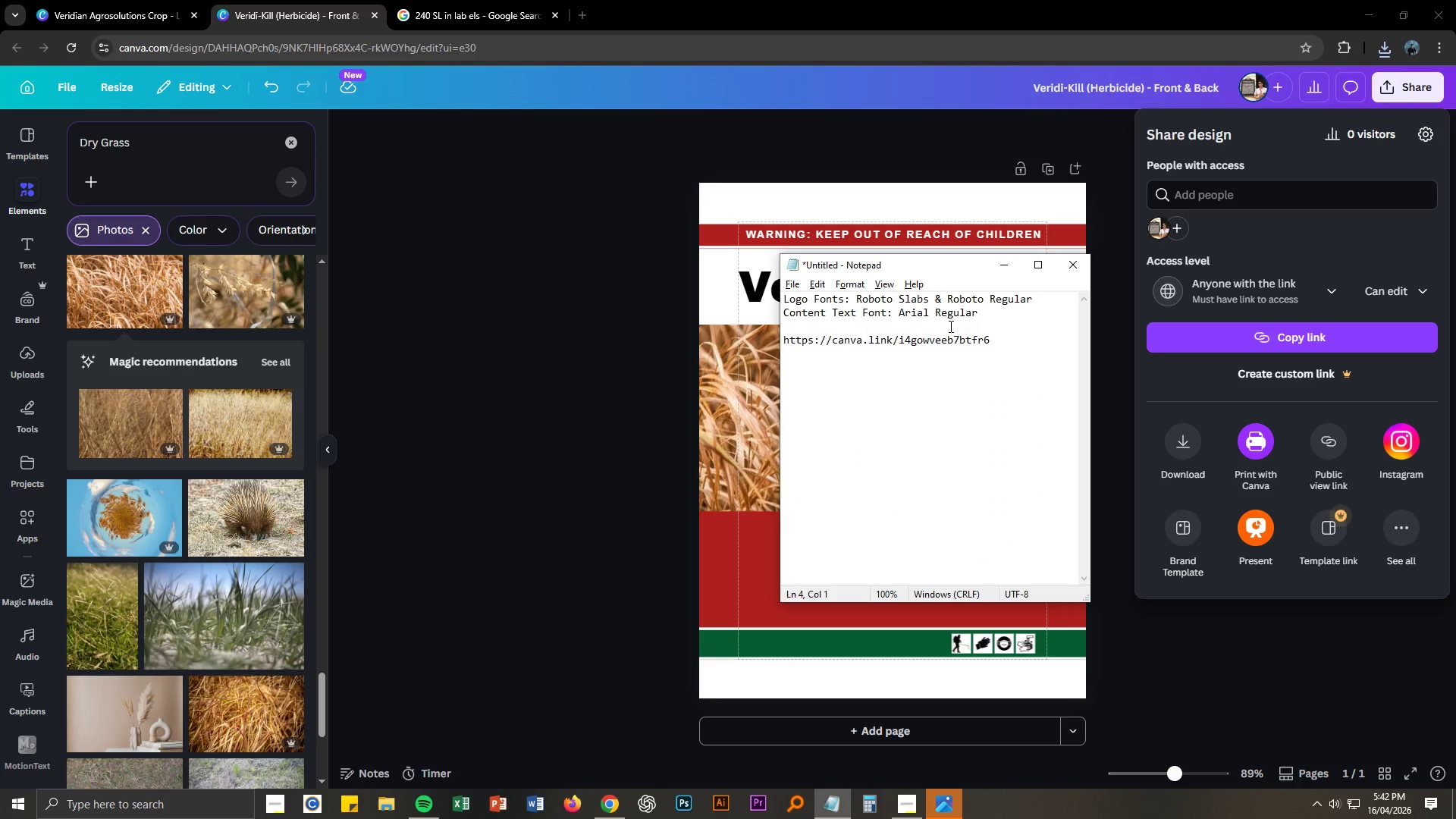 
key(ArrowUp)
 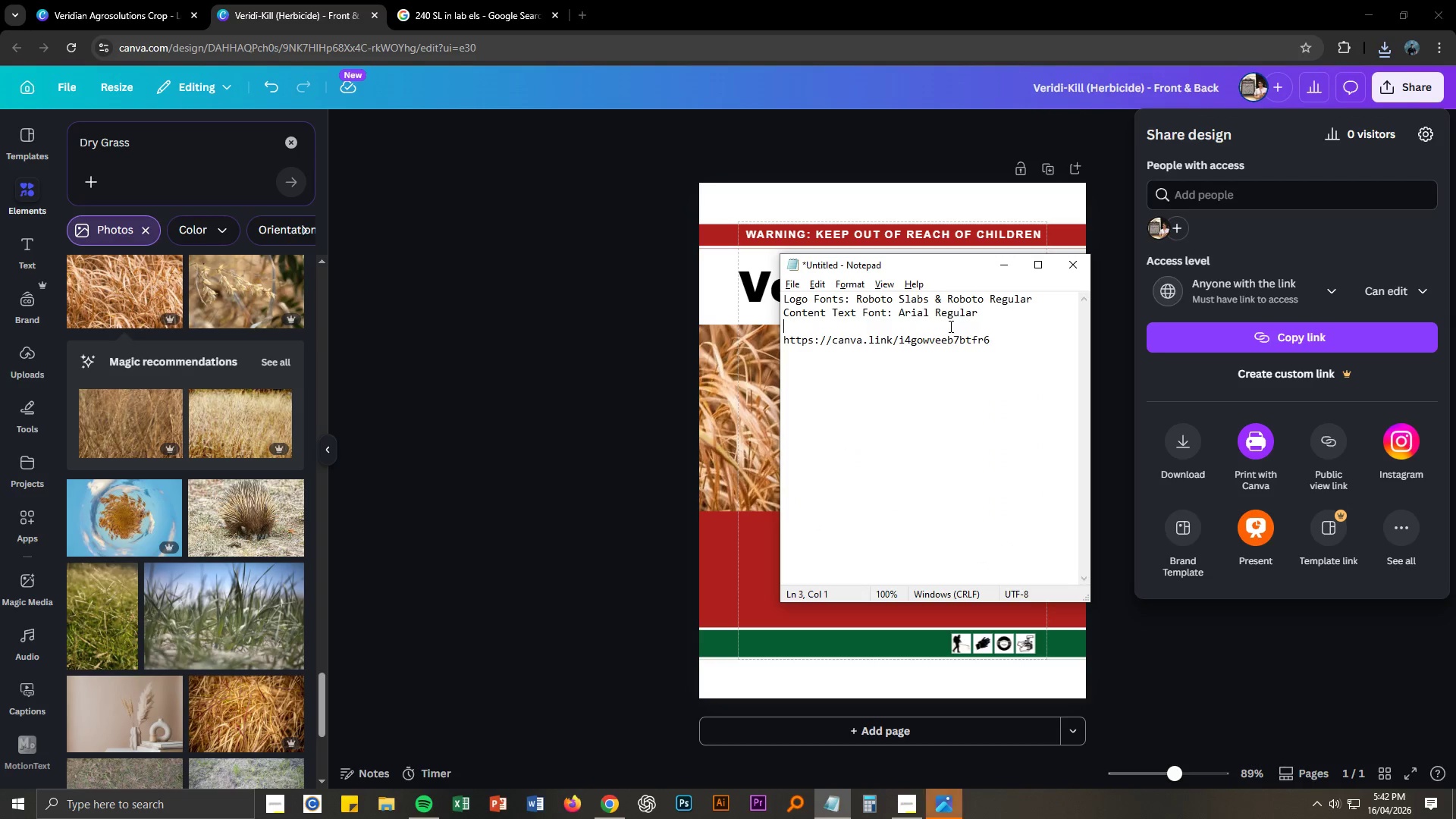 
key(Enter)
 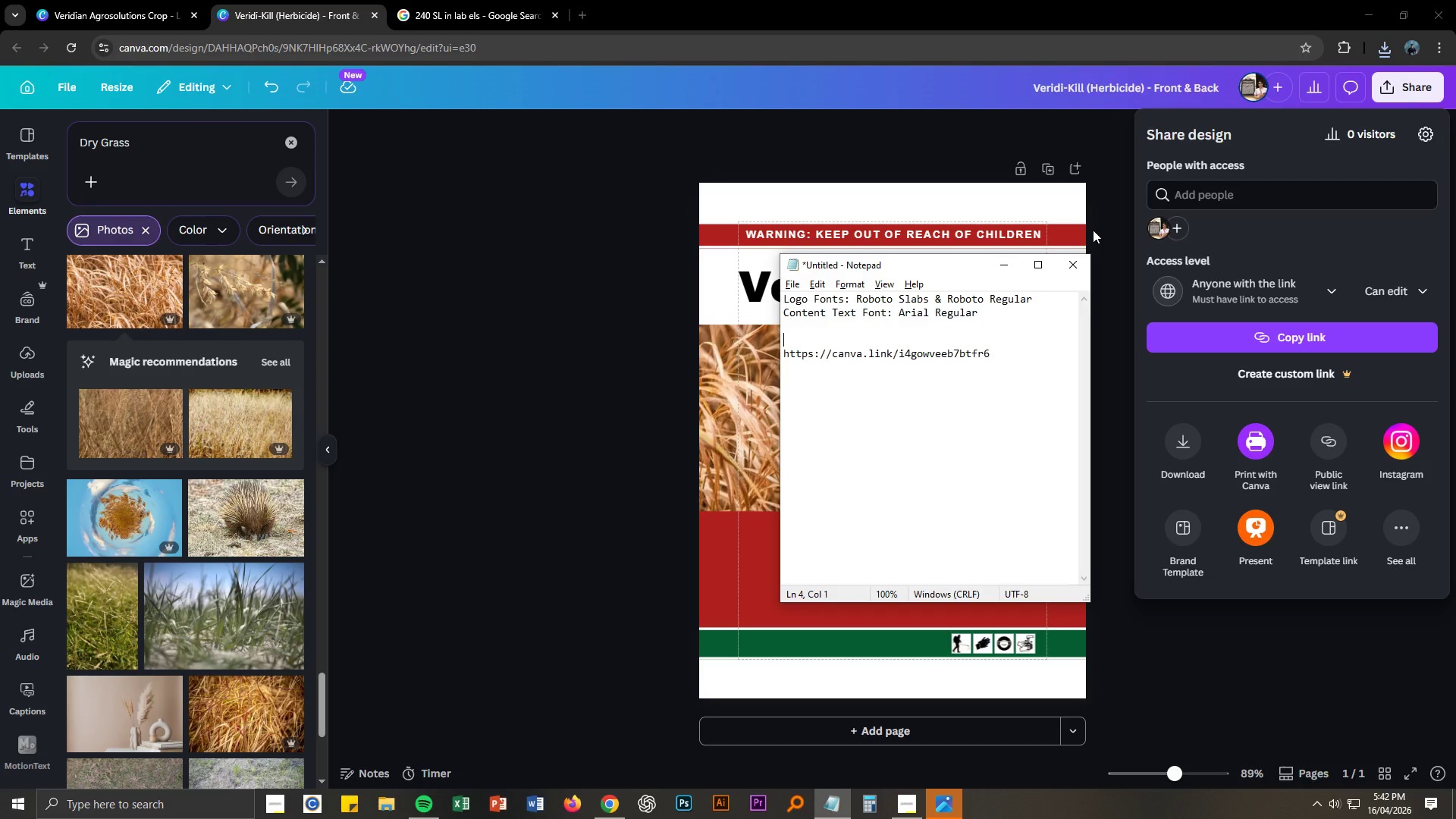 
wait(5.84)
 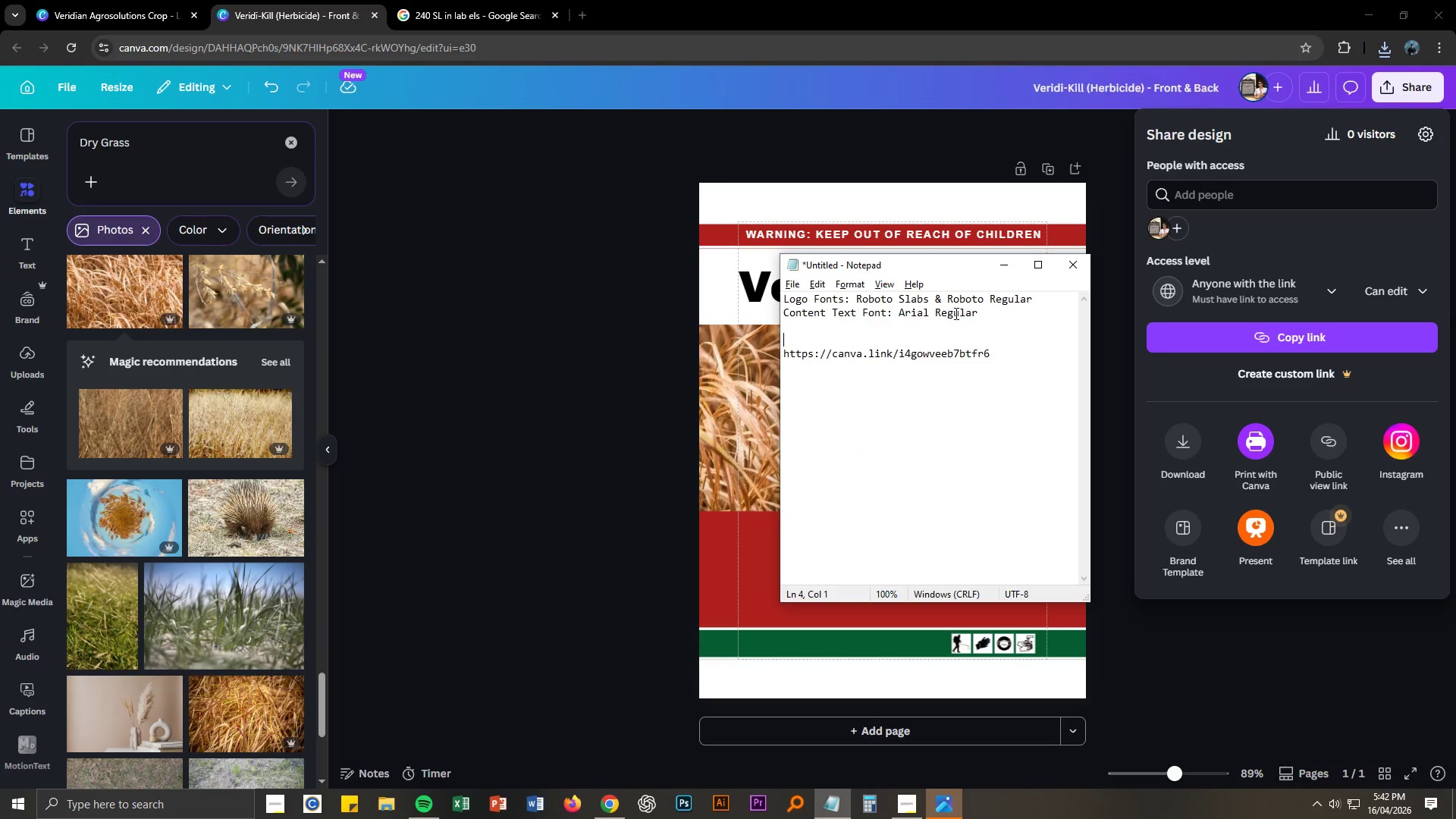 
left_click([1119, 87])
 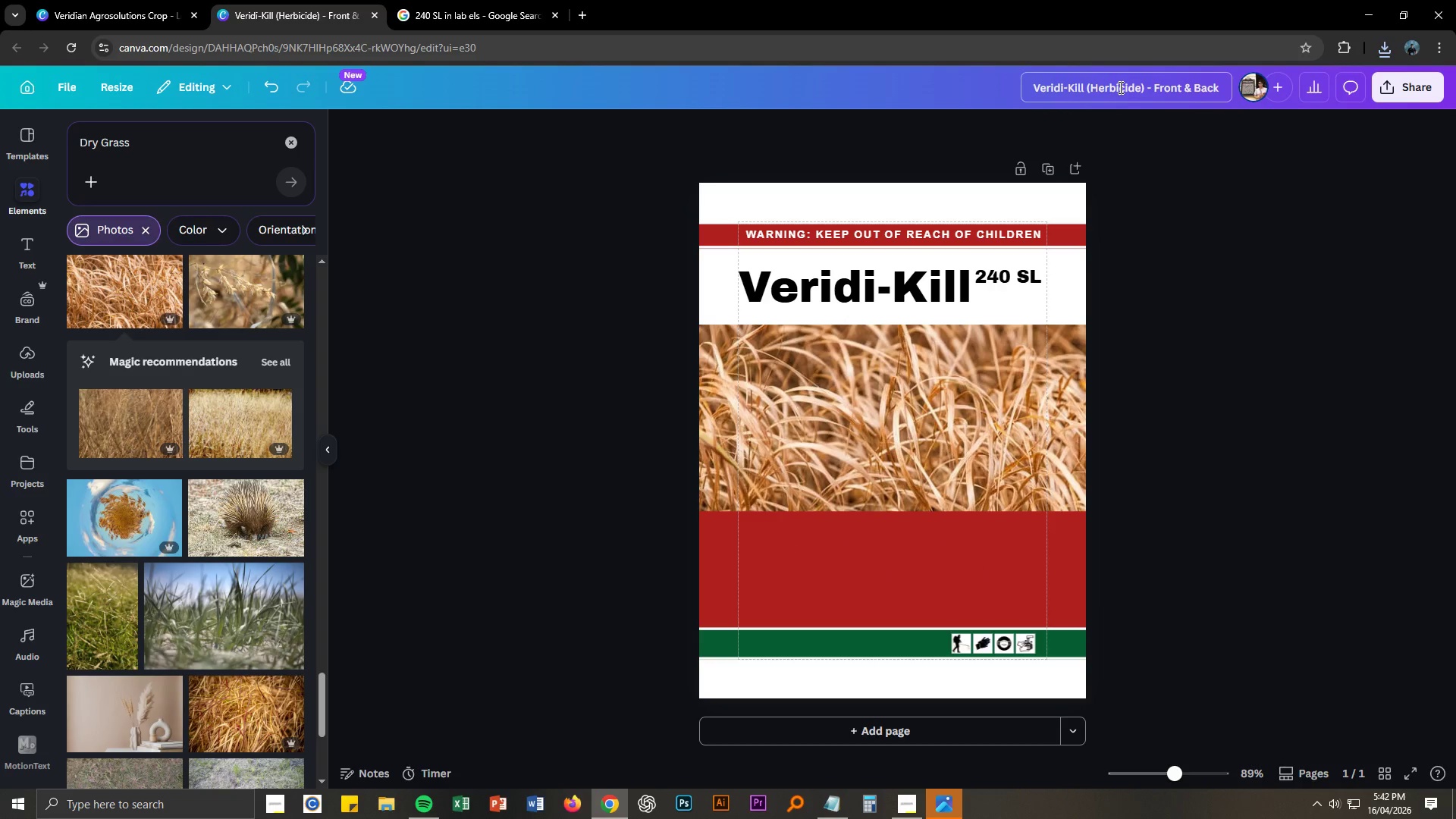 
left_click([1119, 87])
 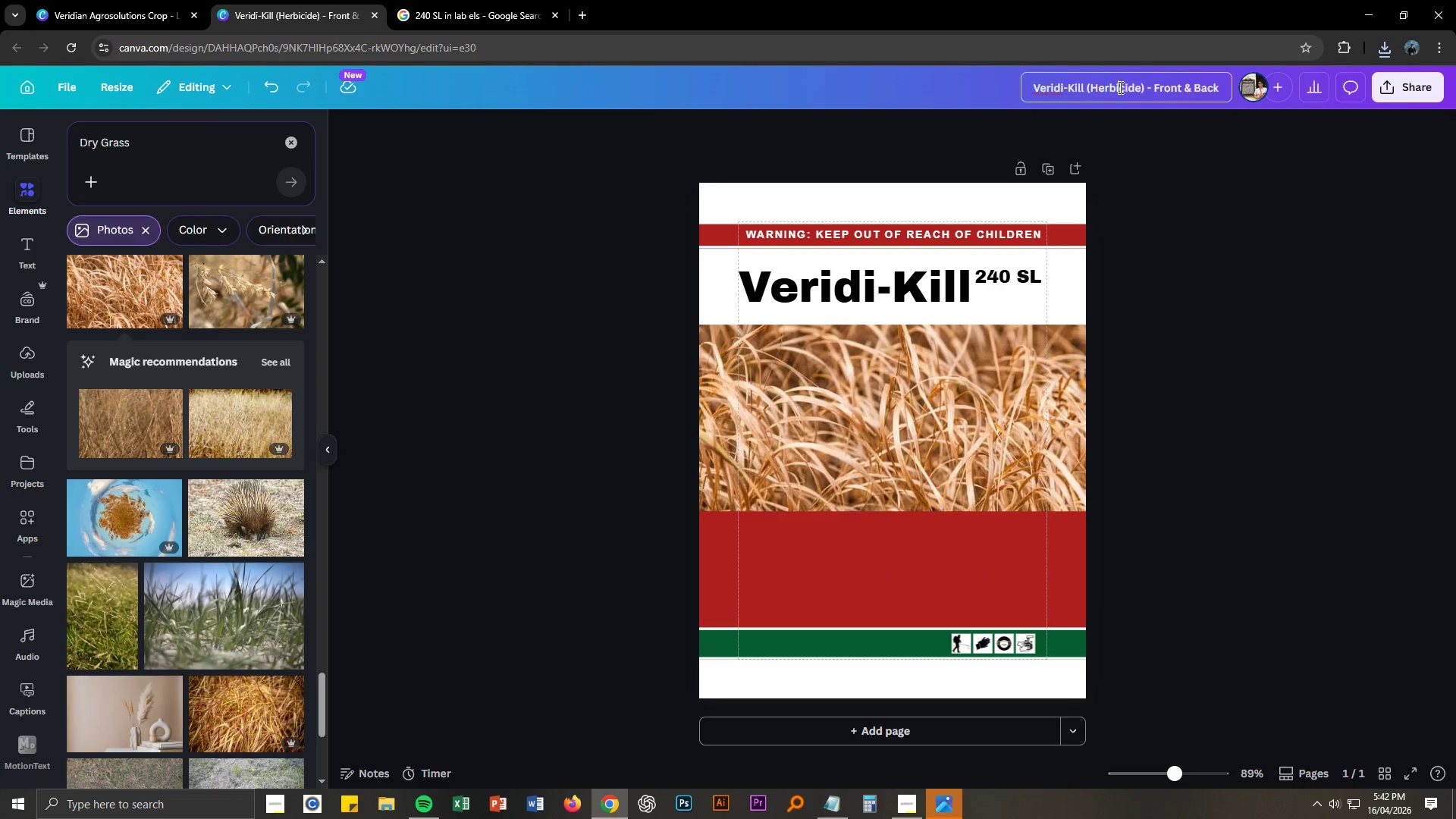 
key(Control+A)
 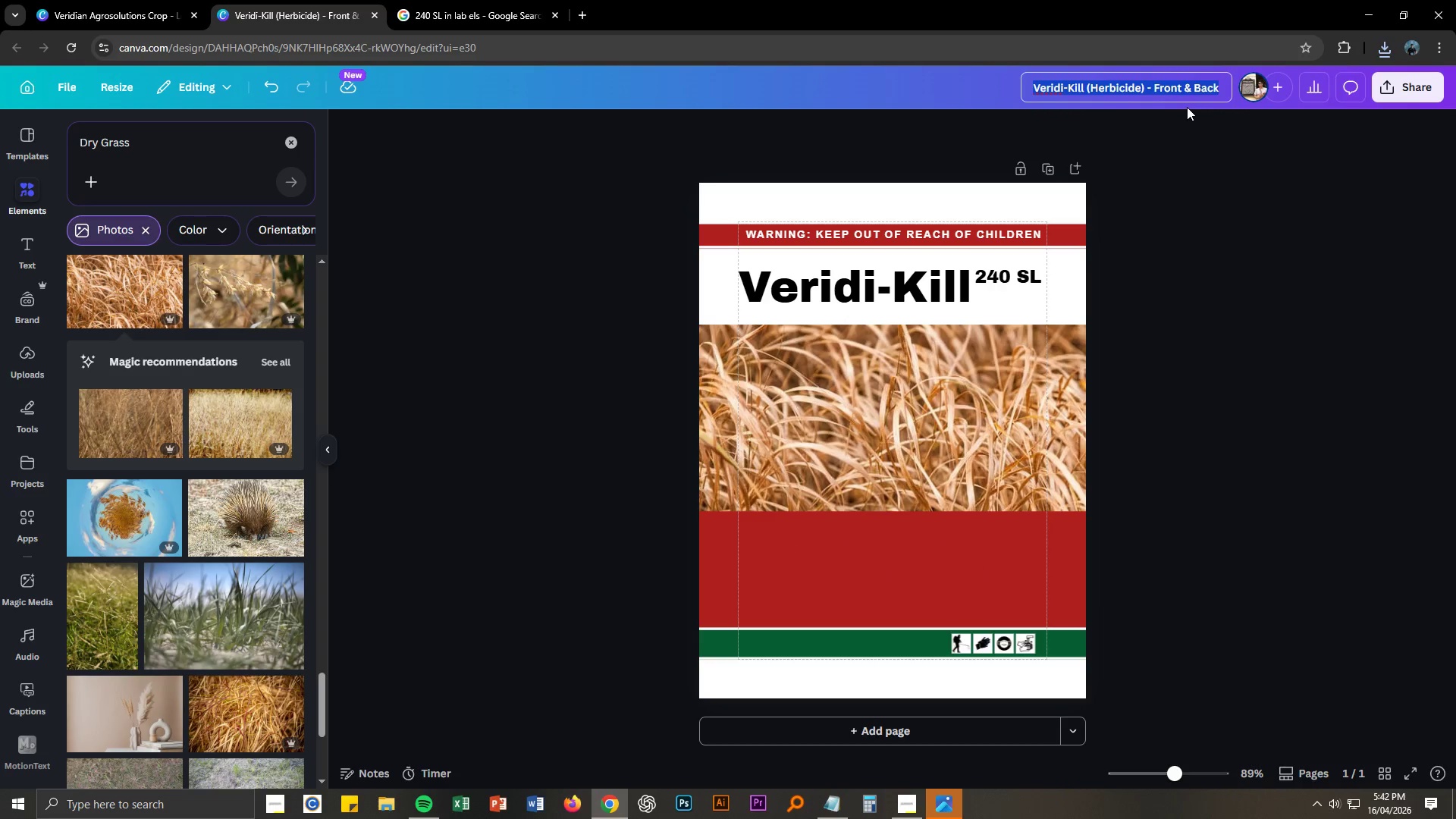 
key(Control+C)
 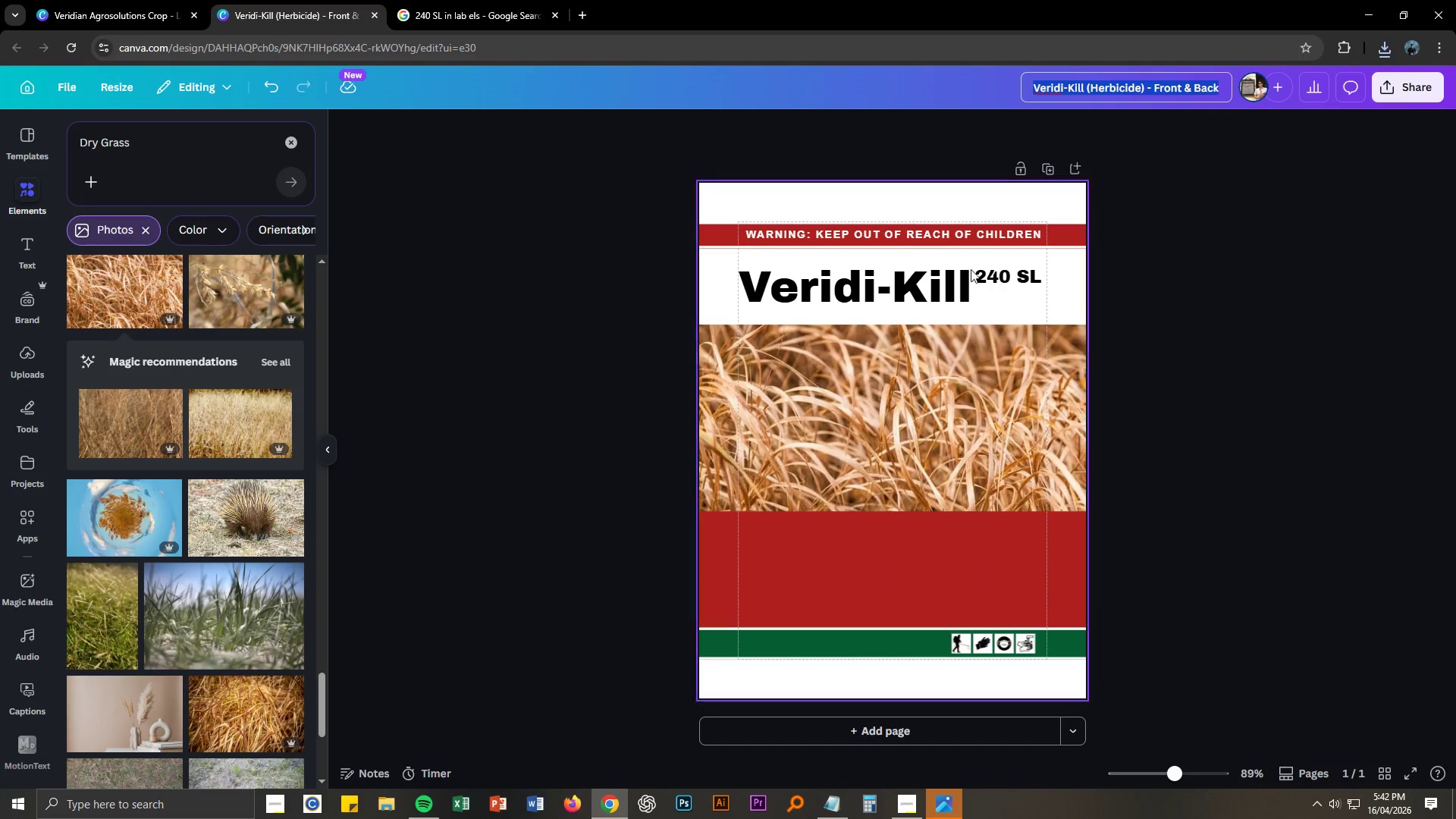 
key(Alt+AltLeft)
 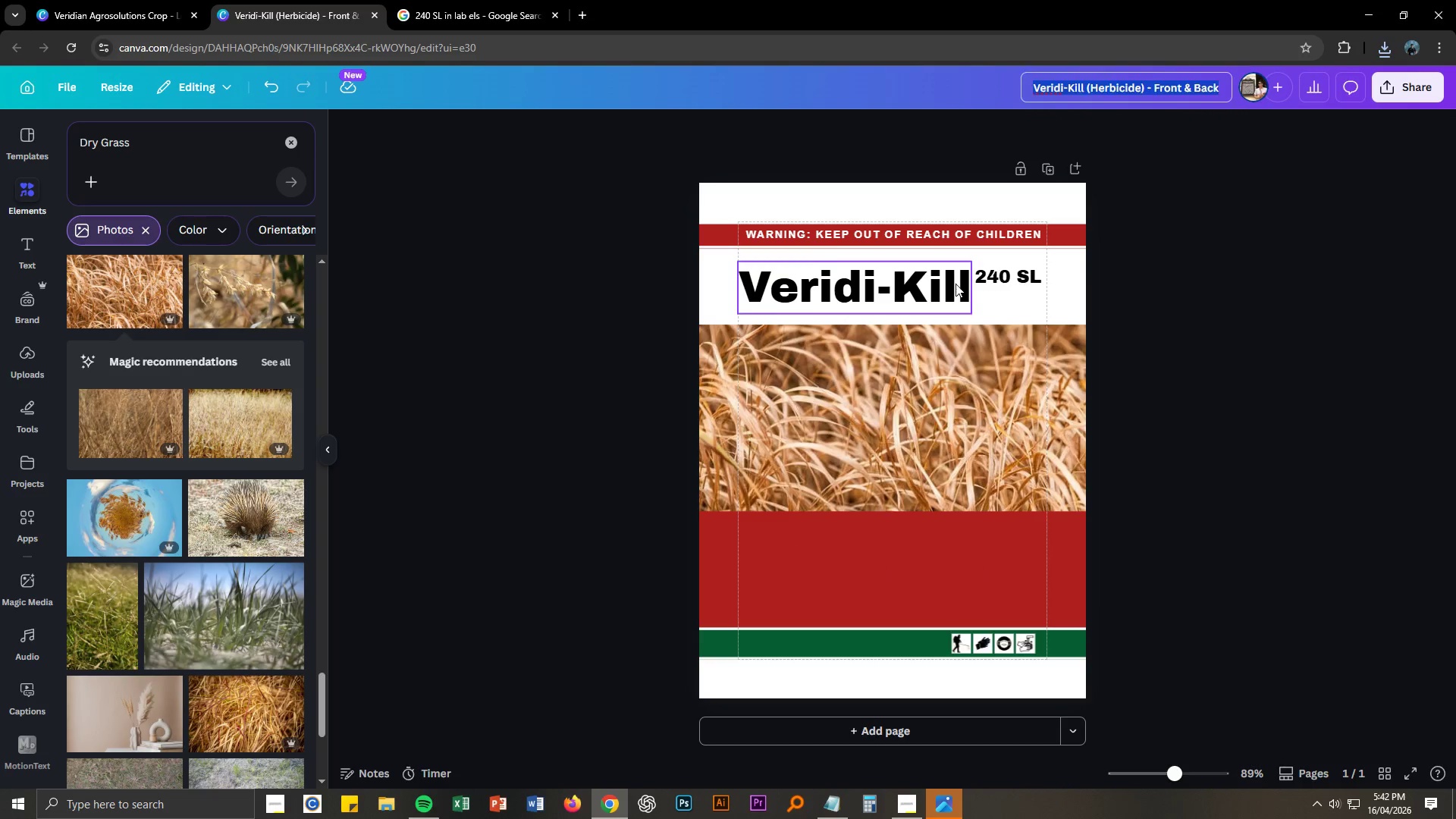 
key(Alt+Tab)
 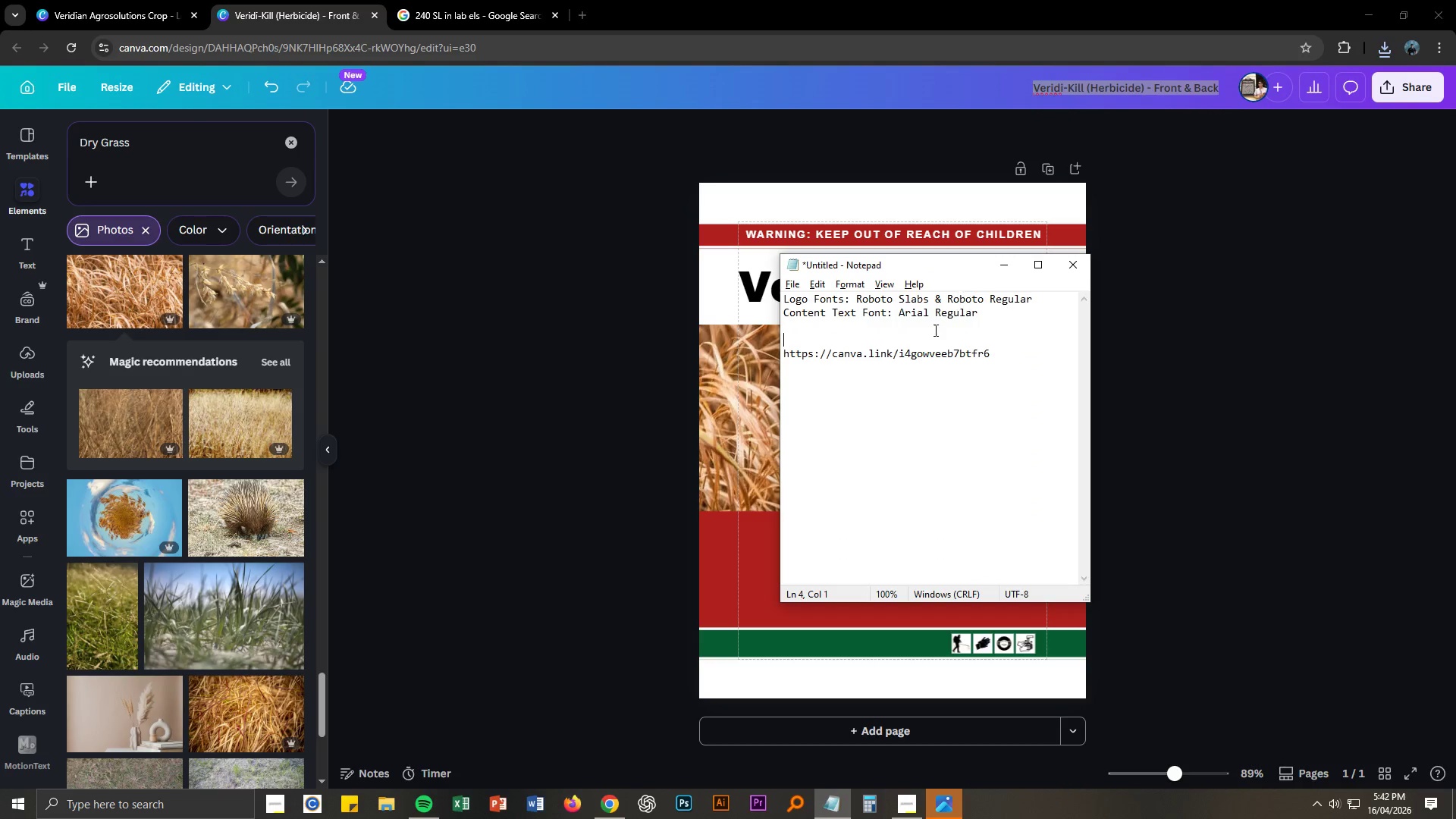 
key(Control+ControlLeft)
 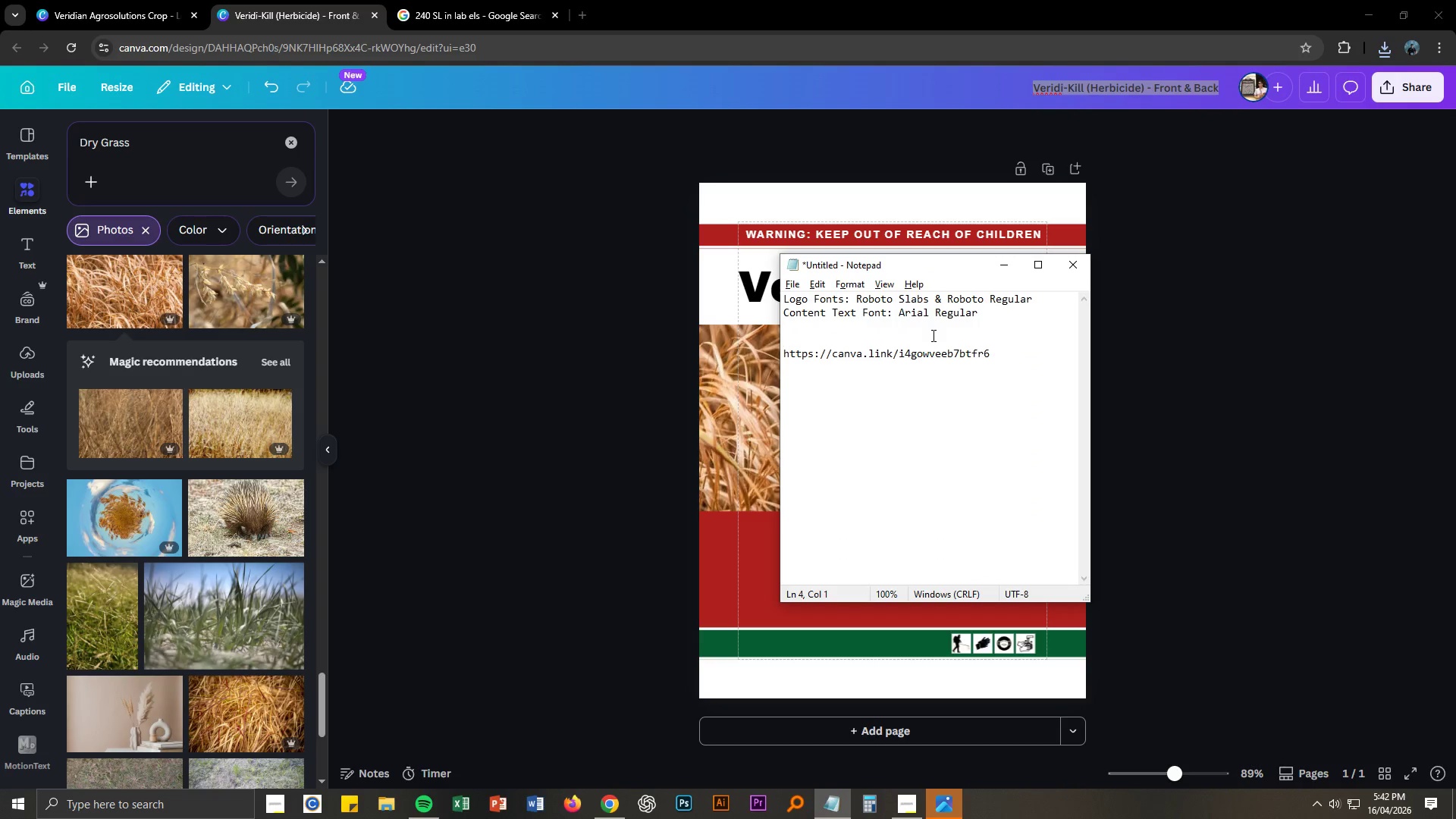 
key(Control+V)